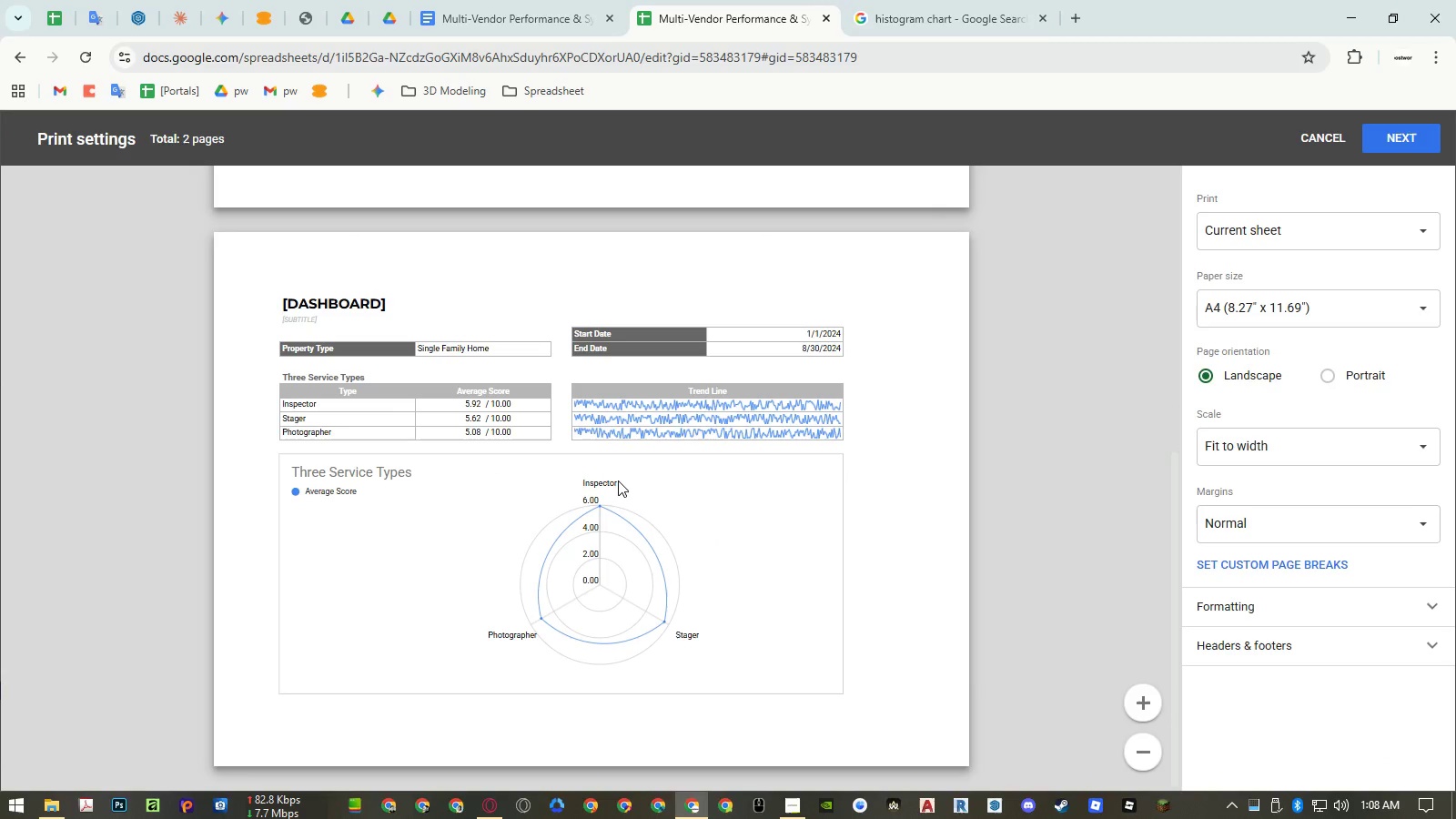 
scroll: coordinate [618, 480], scroll_direction: up, amount: 6.0
 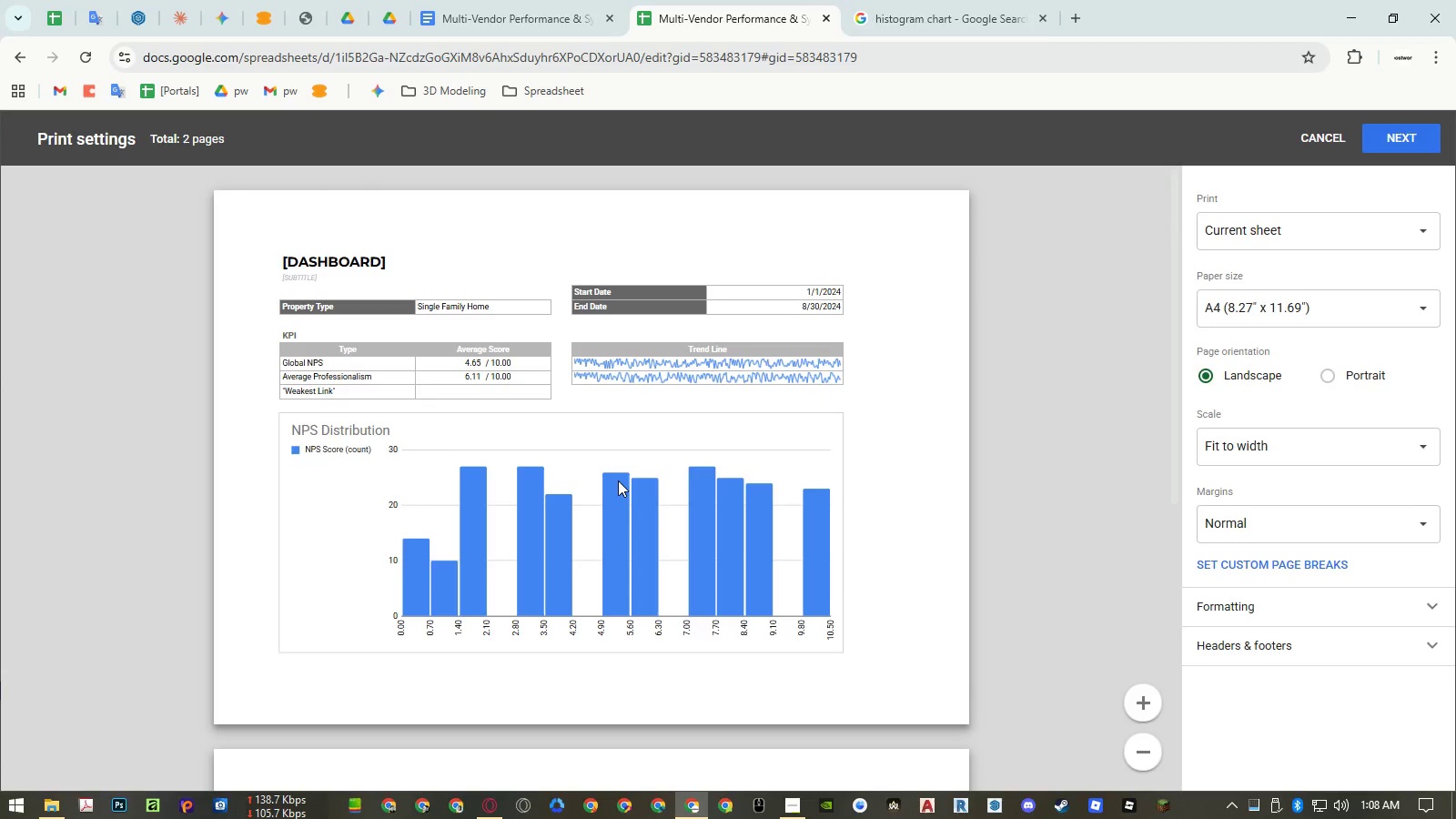 
scroll: coordinate [618, 480], scroll_direction: down, amount: 6.0